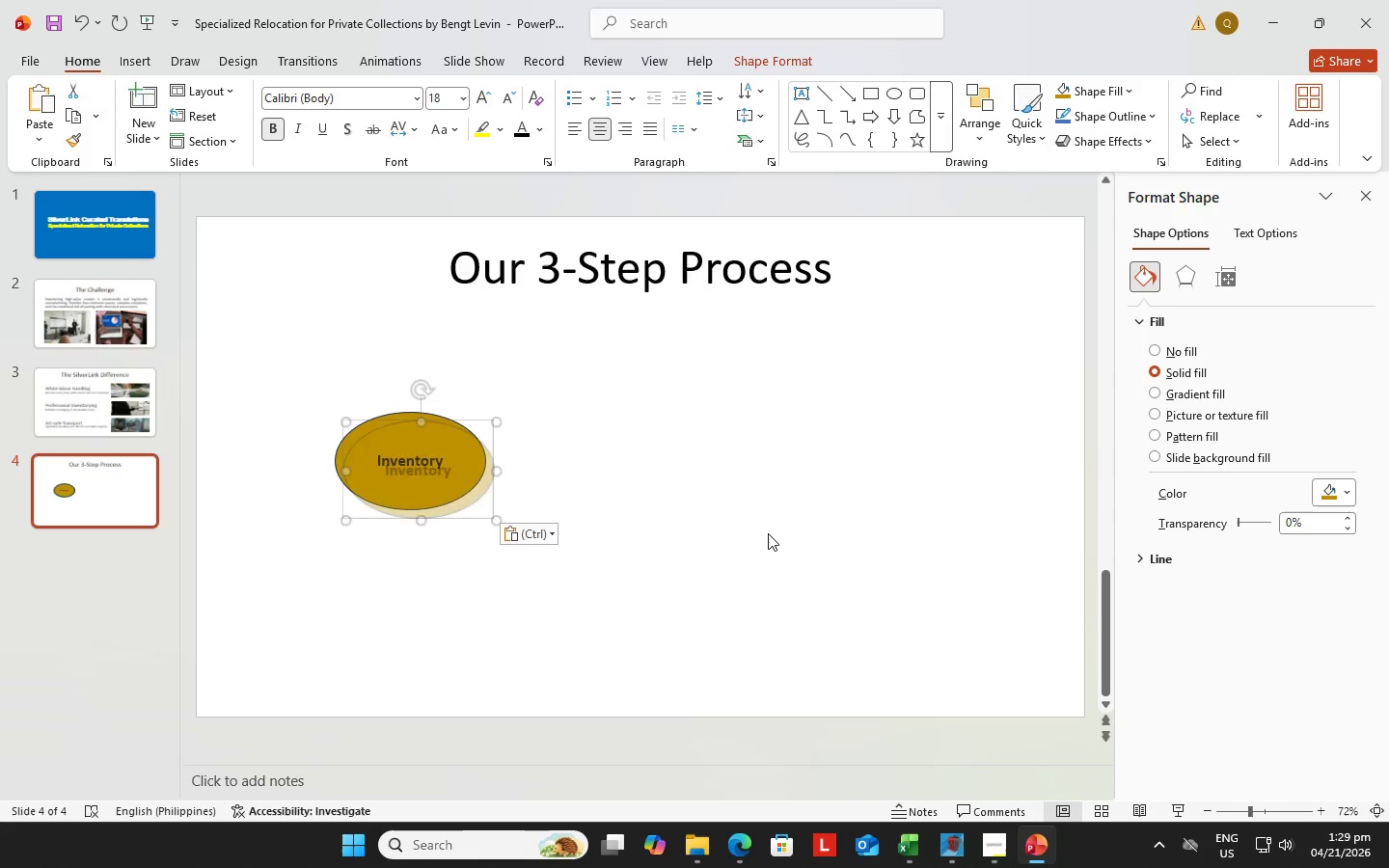 
key(Control+V)
 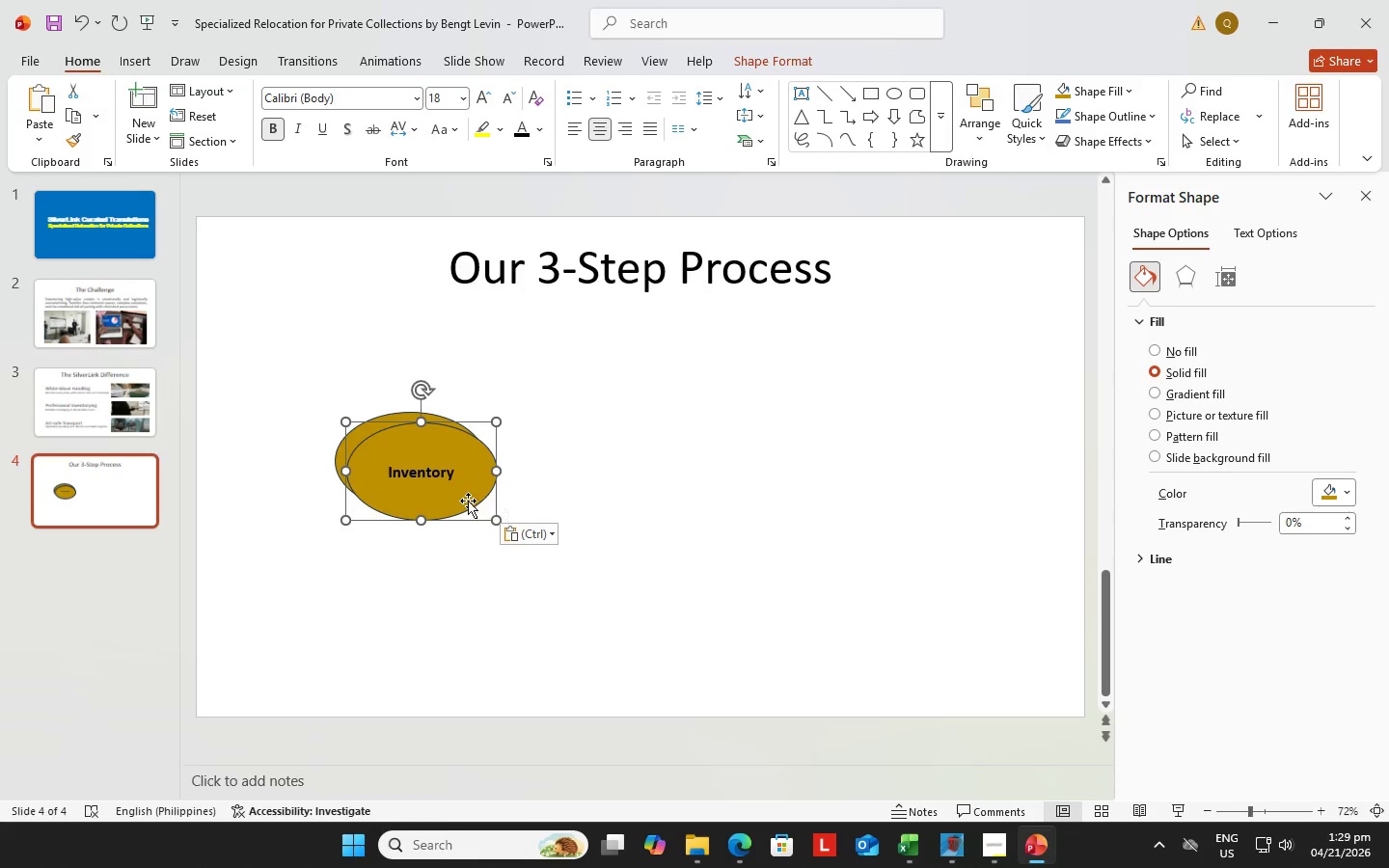 
left_click_drag(start_coordinate=[464, 501], to_coordinate=[665, 485])
 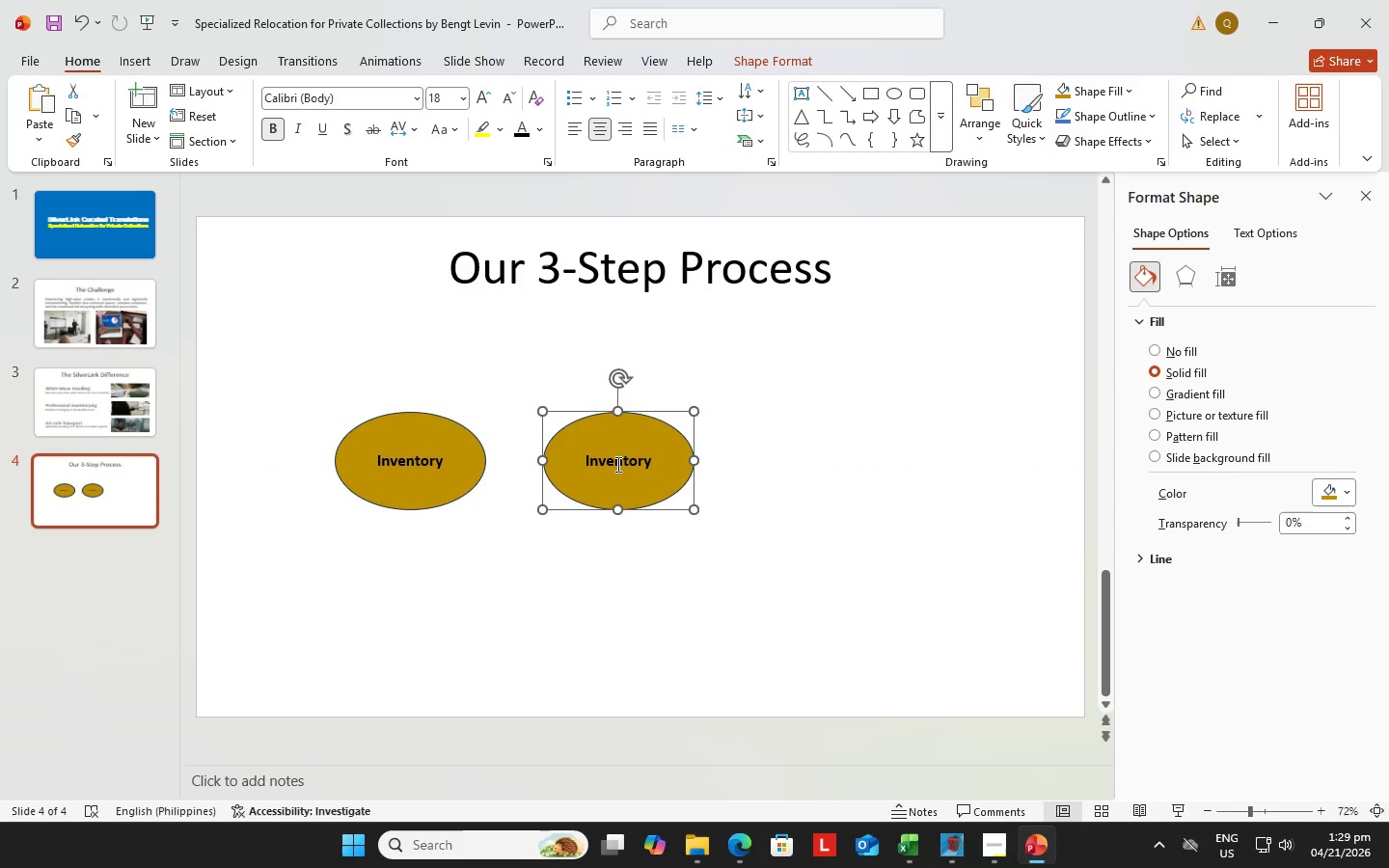 
double_click([616, 464])
 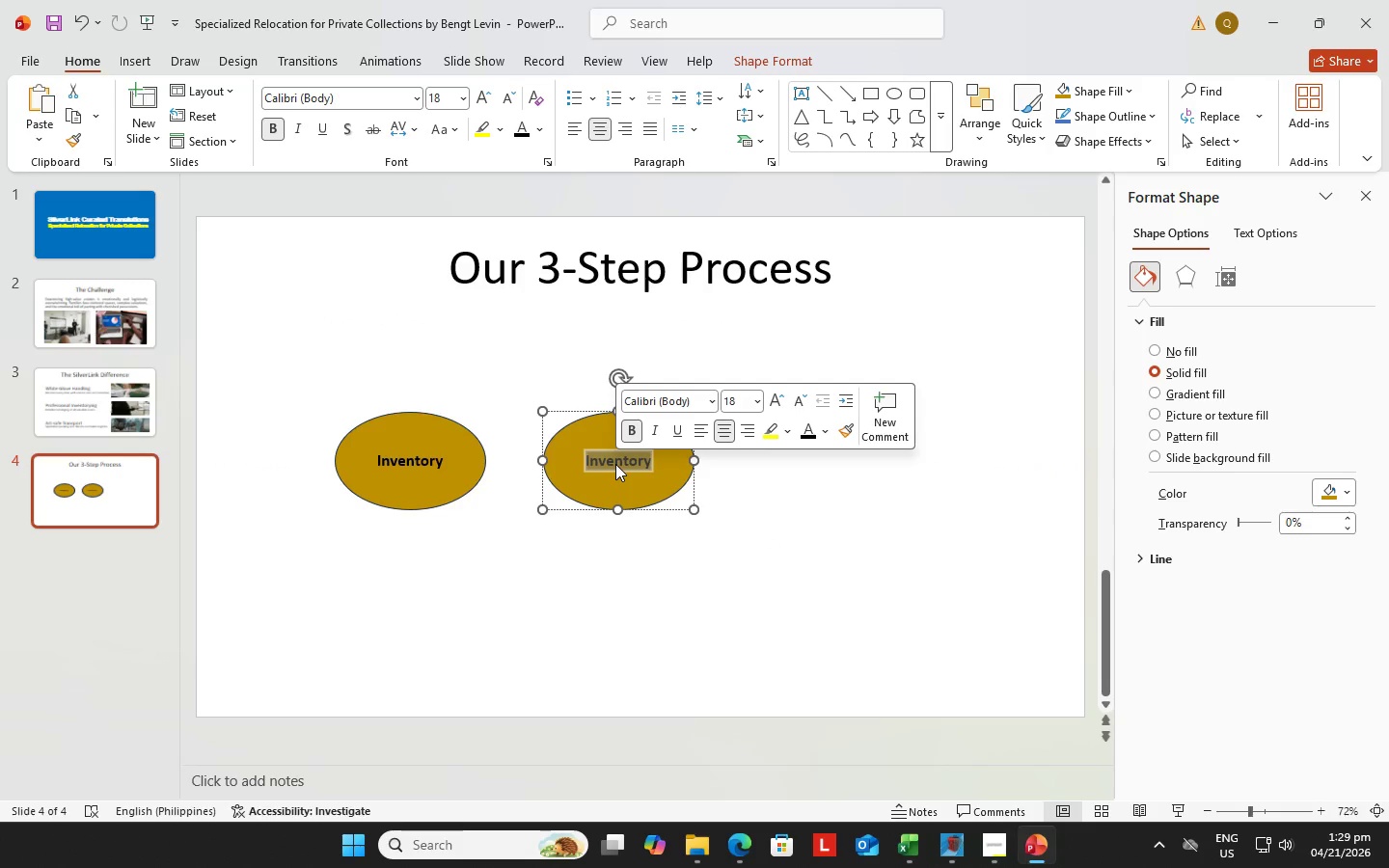 
type(Vluation)
 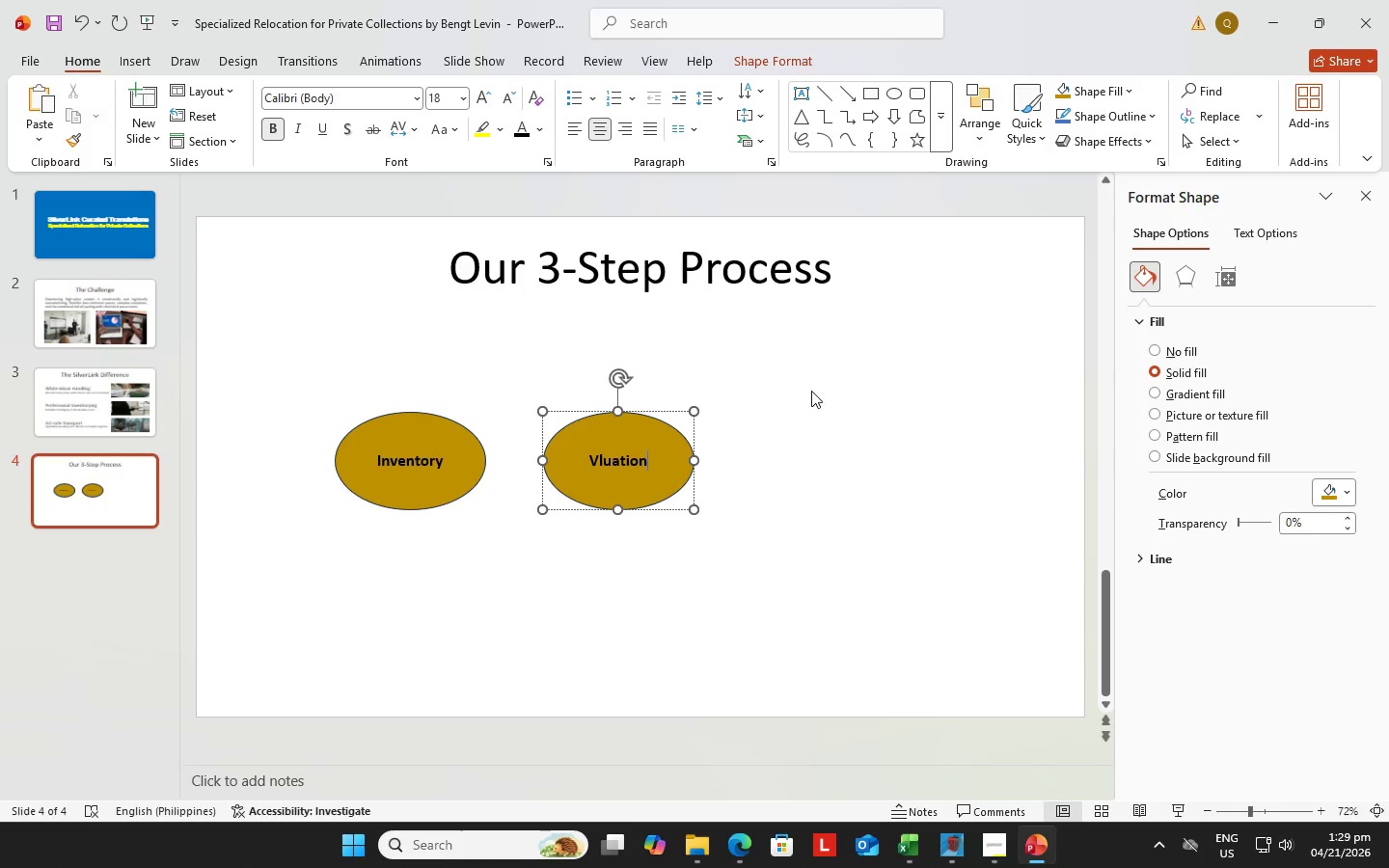 
key(Backspace)
 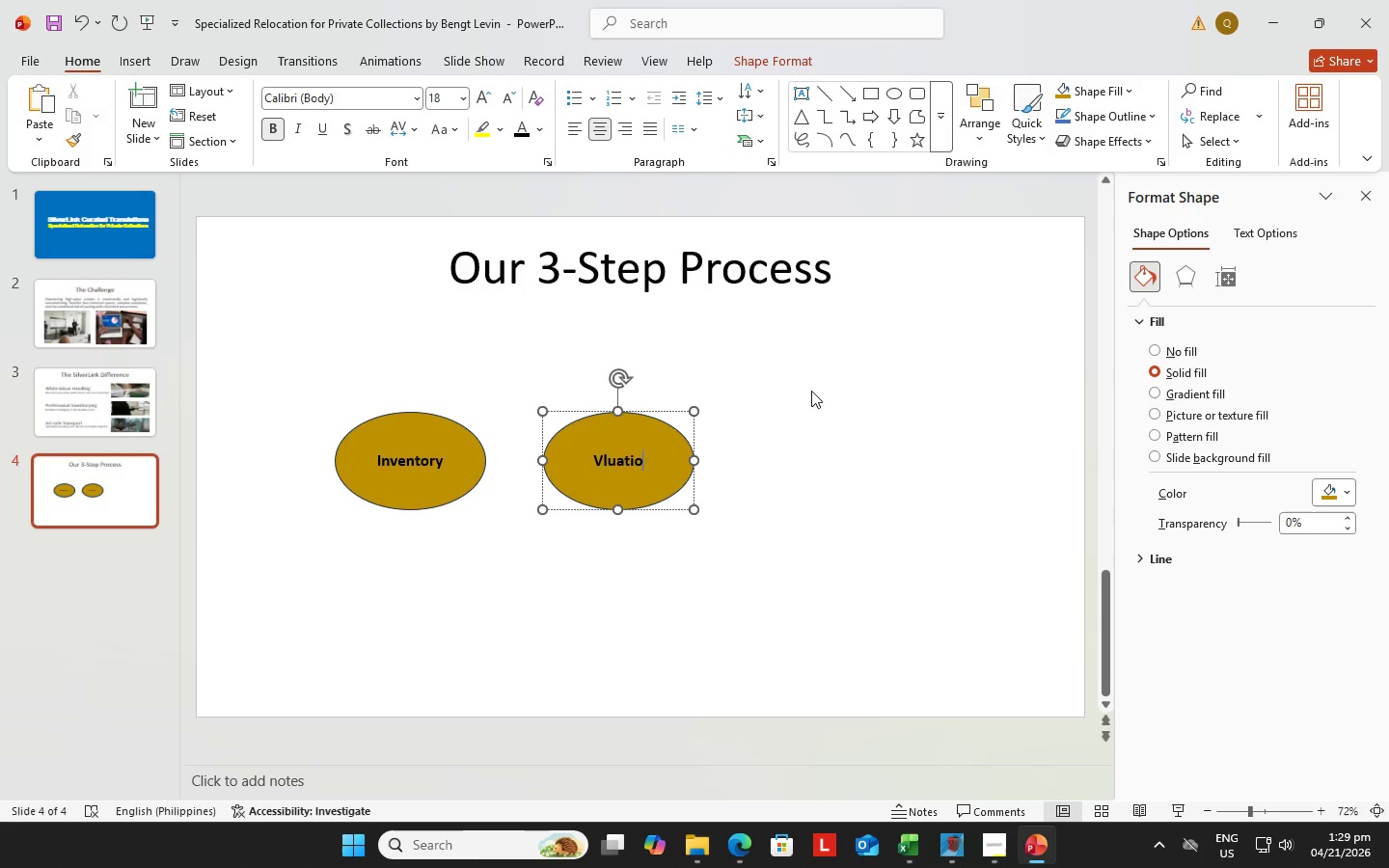 
key(Backspace)
 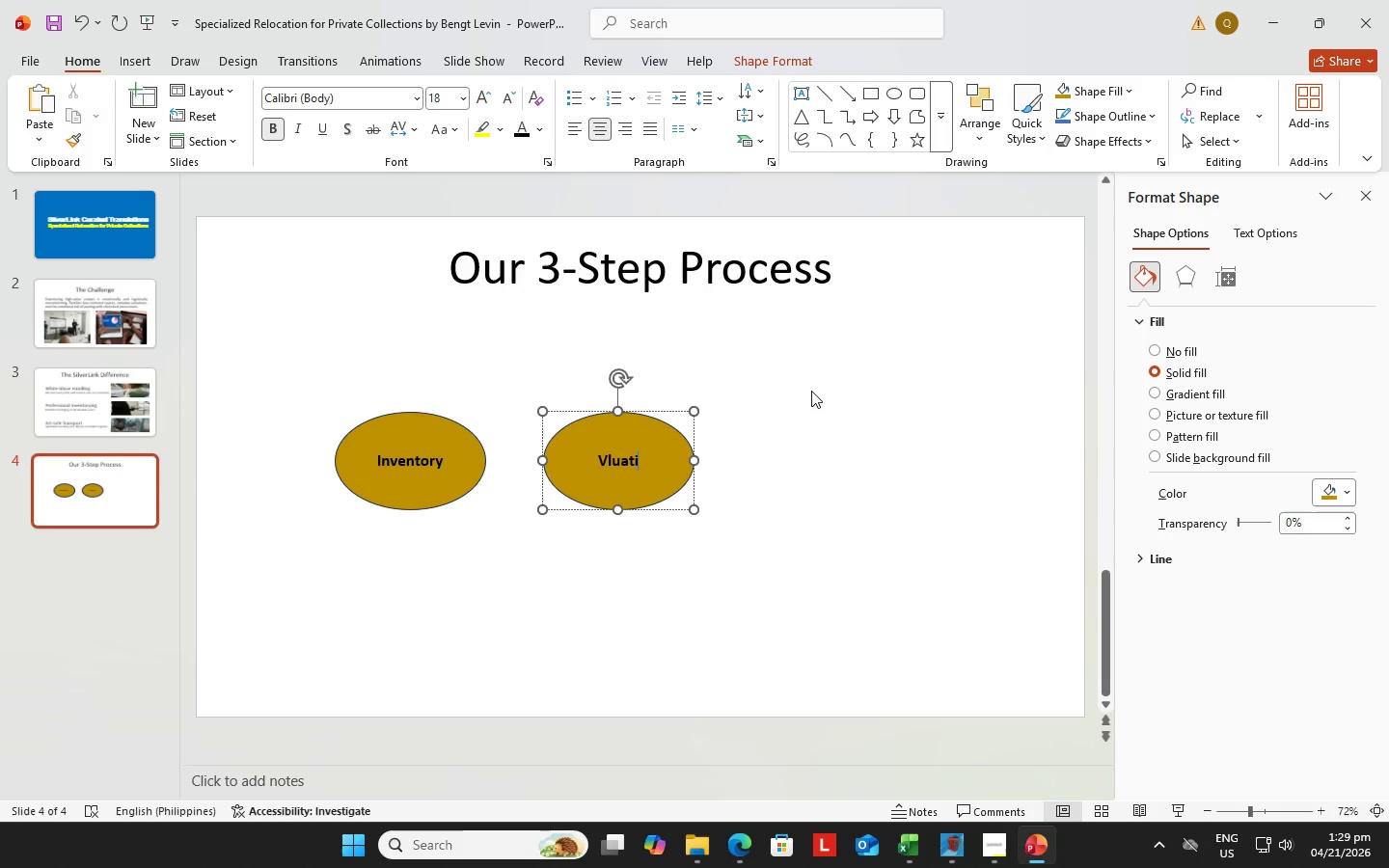 
key(Backspace)
 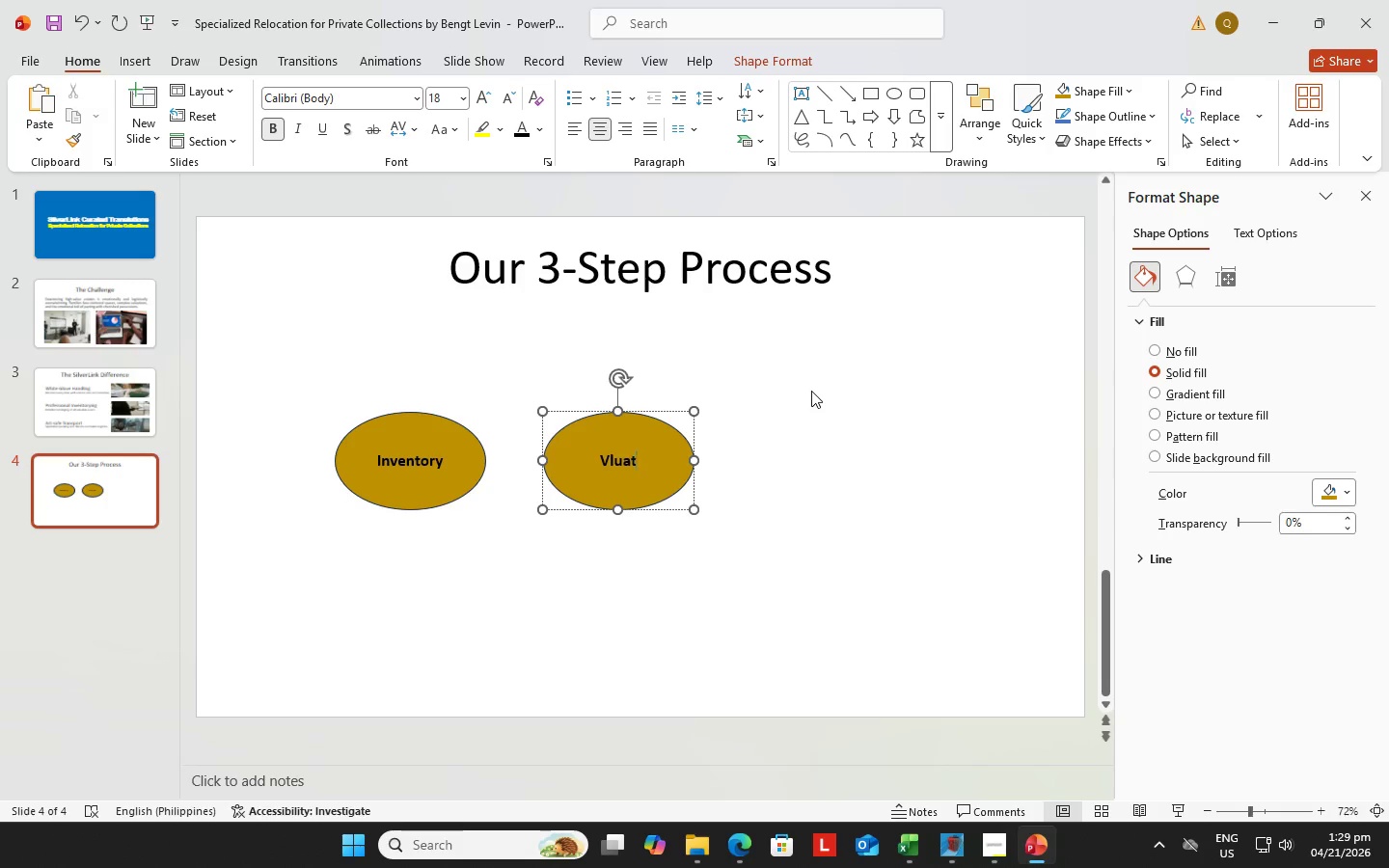 
key(Backspace)
 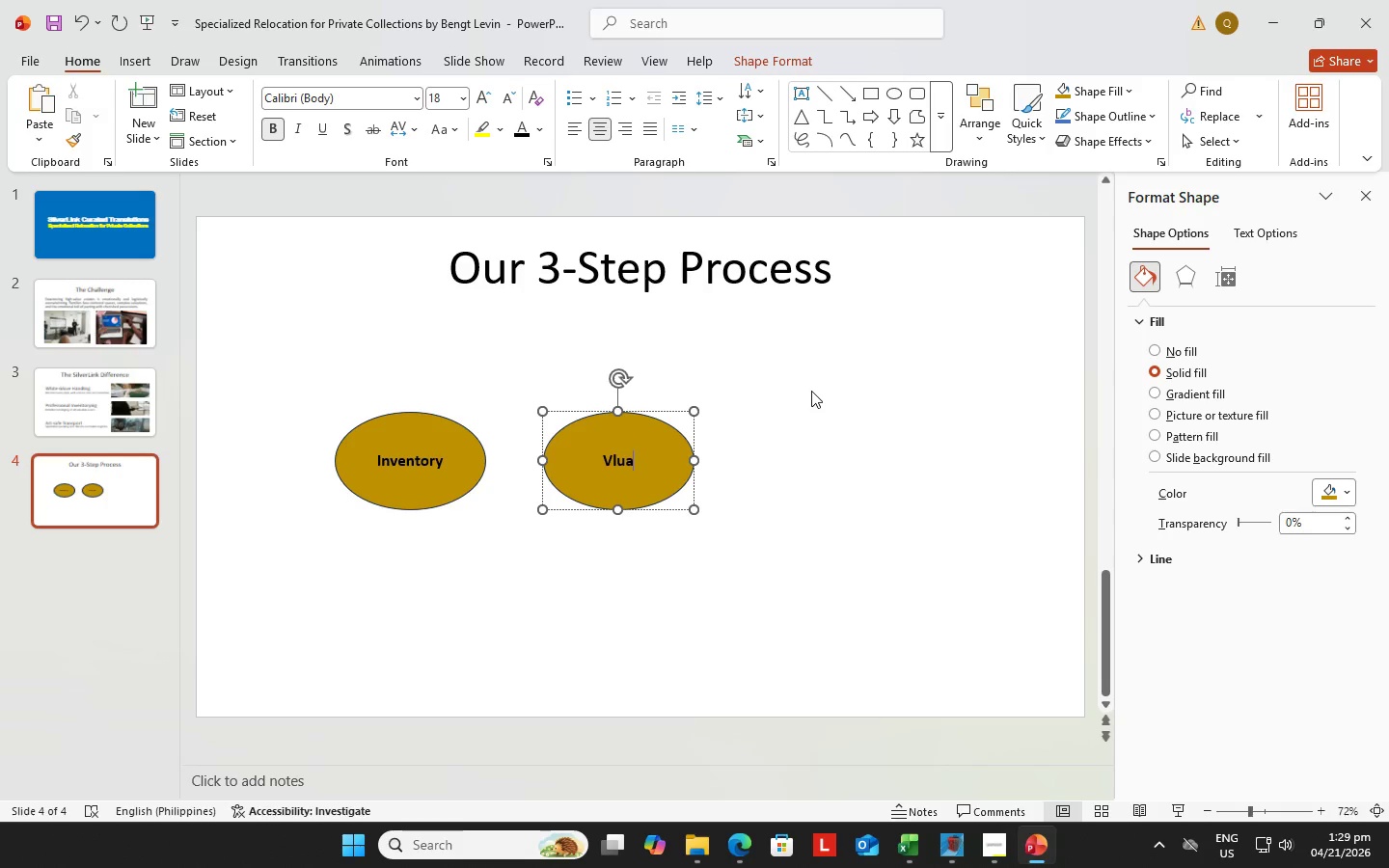 
key(Backspace)
 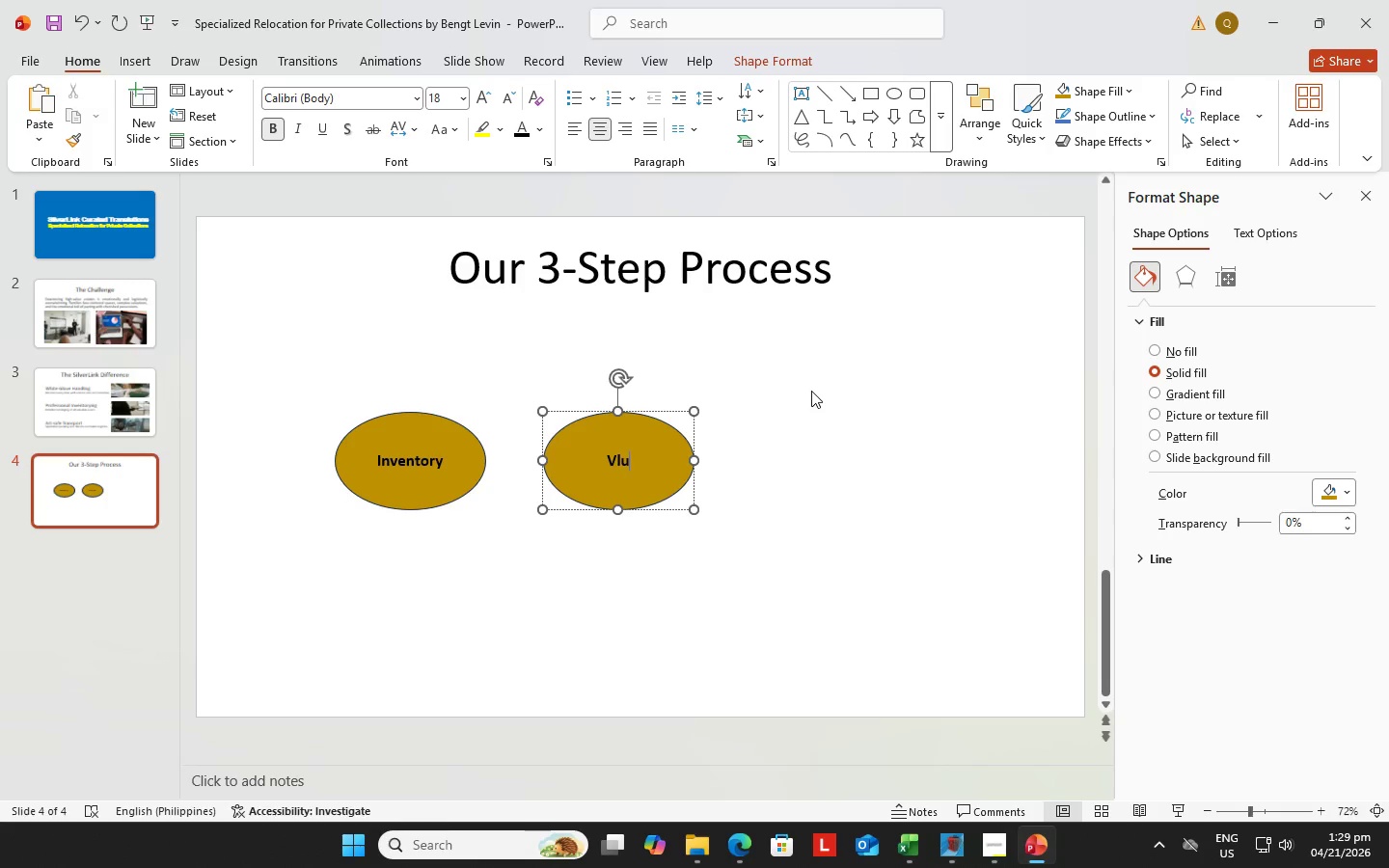 
key(Backspace)
 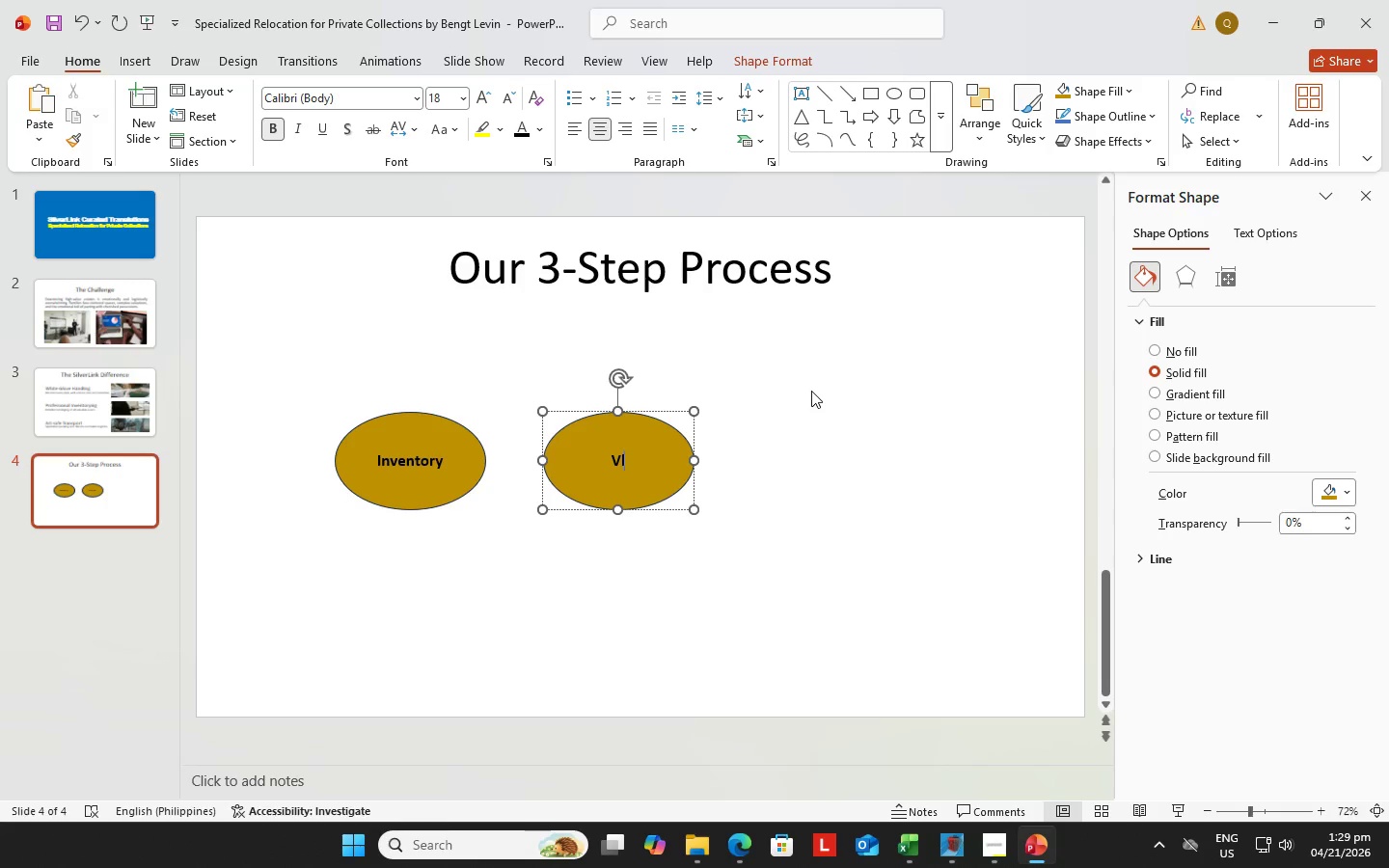 
key(Backspace)
 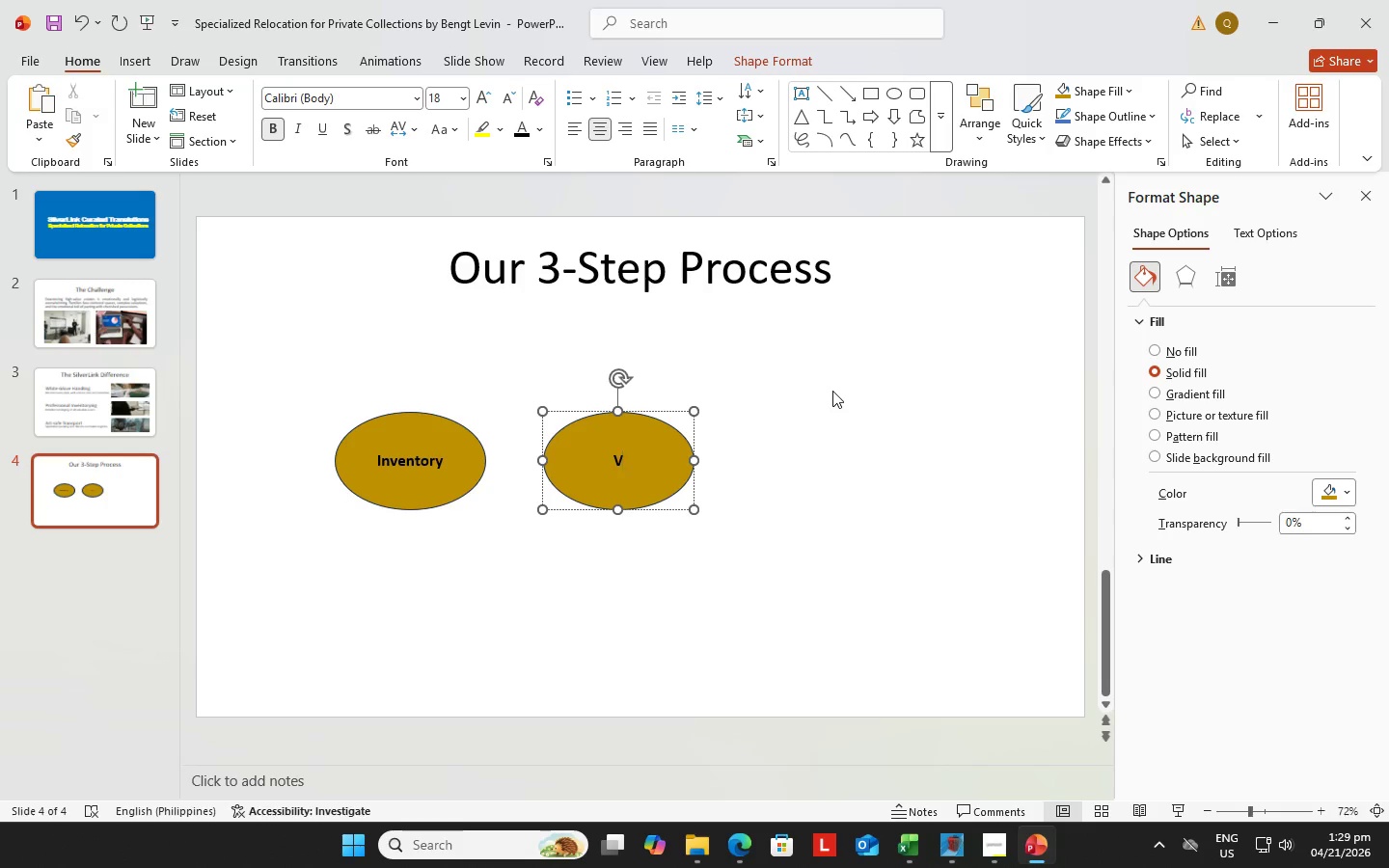 
type(aluation)
key(Escape)
 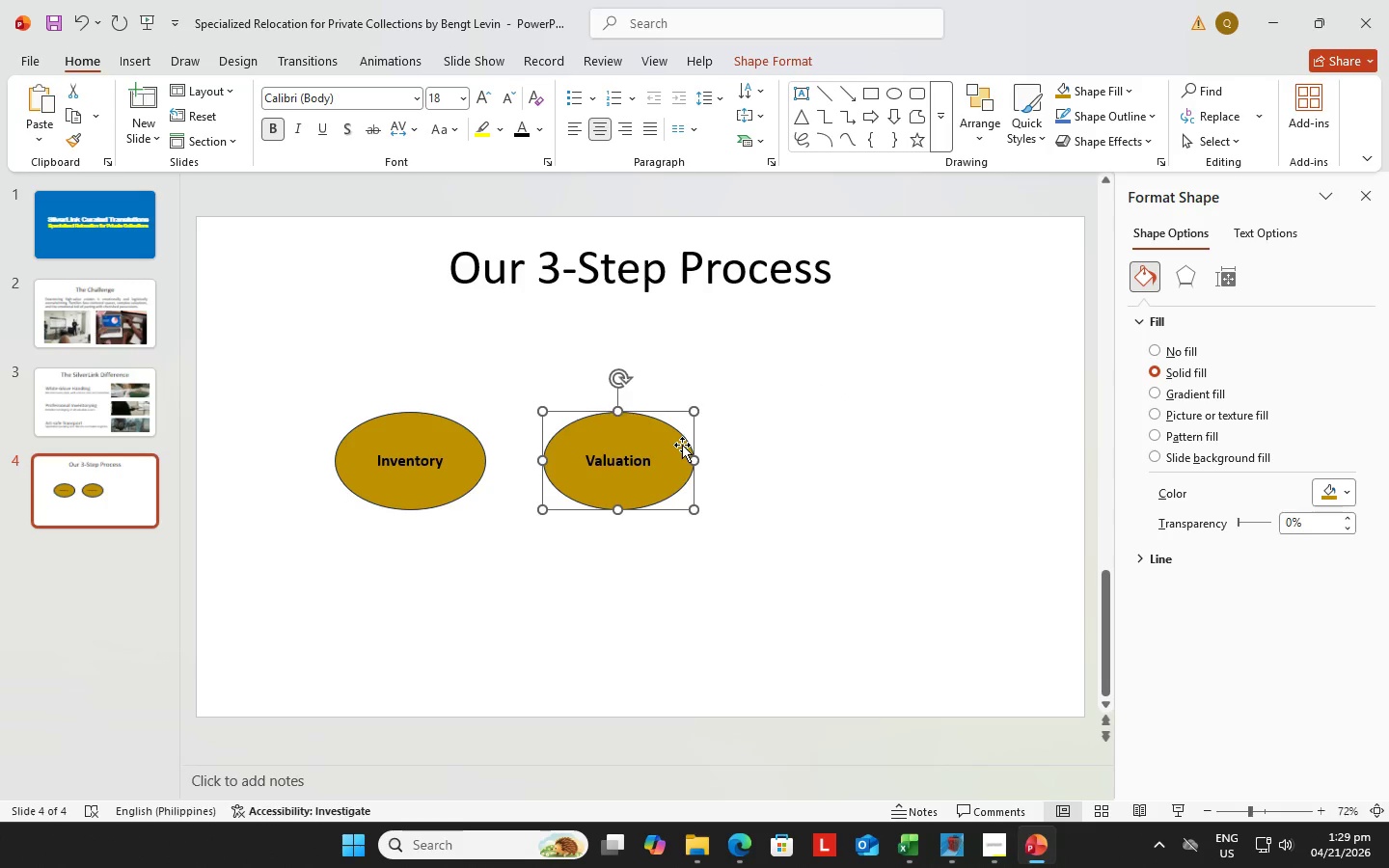 
key(Escape)
 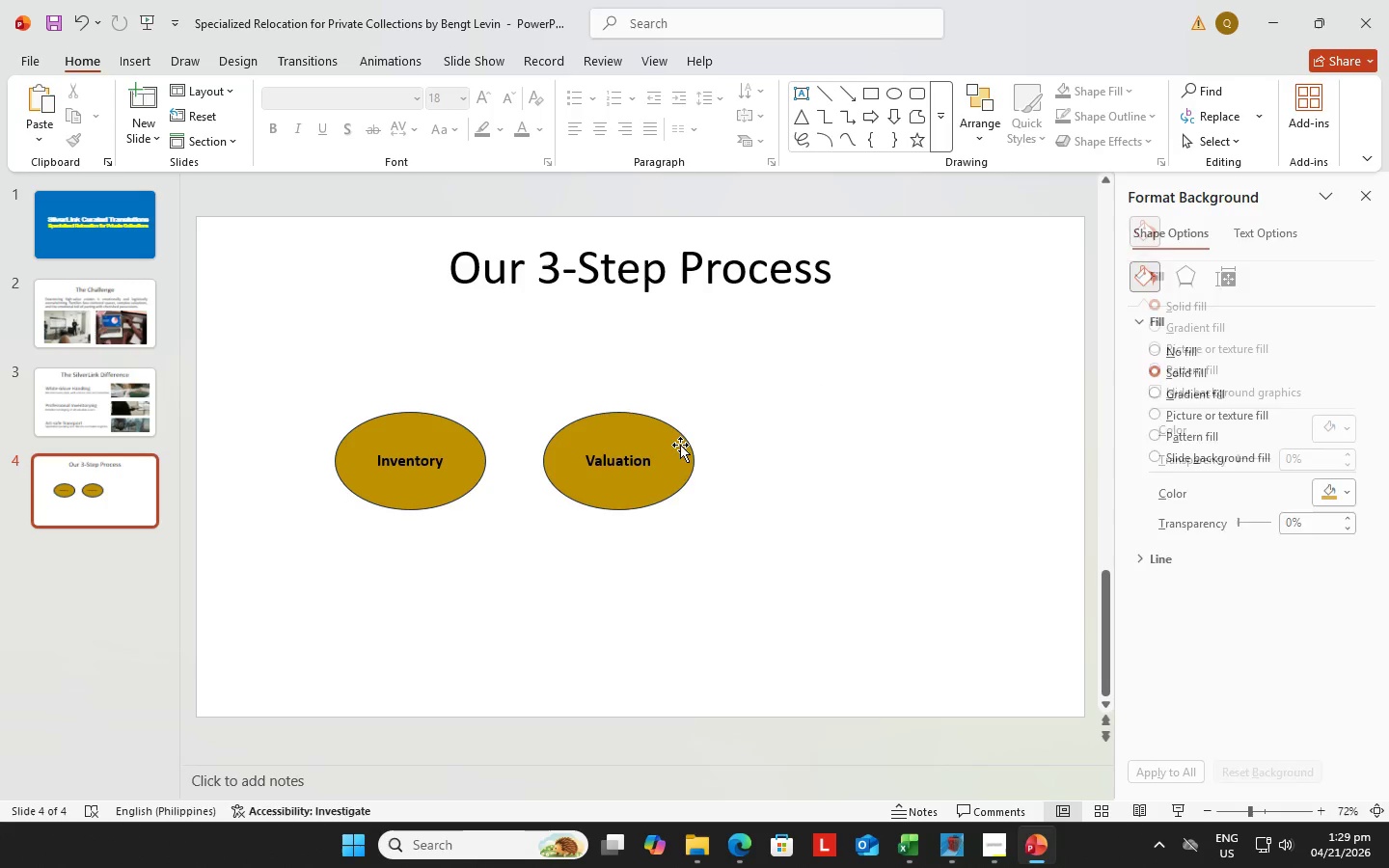 
left_click([680, 445])
 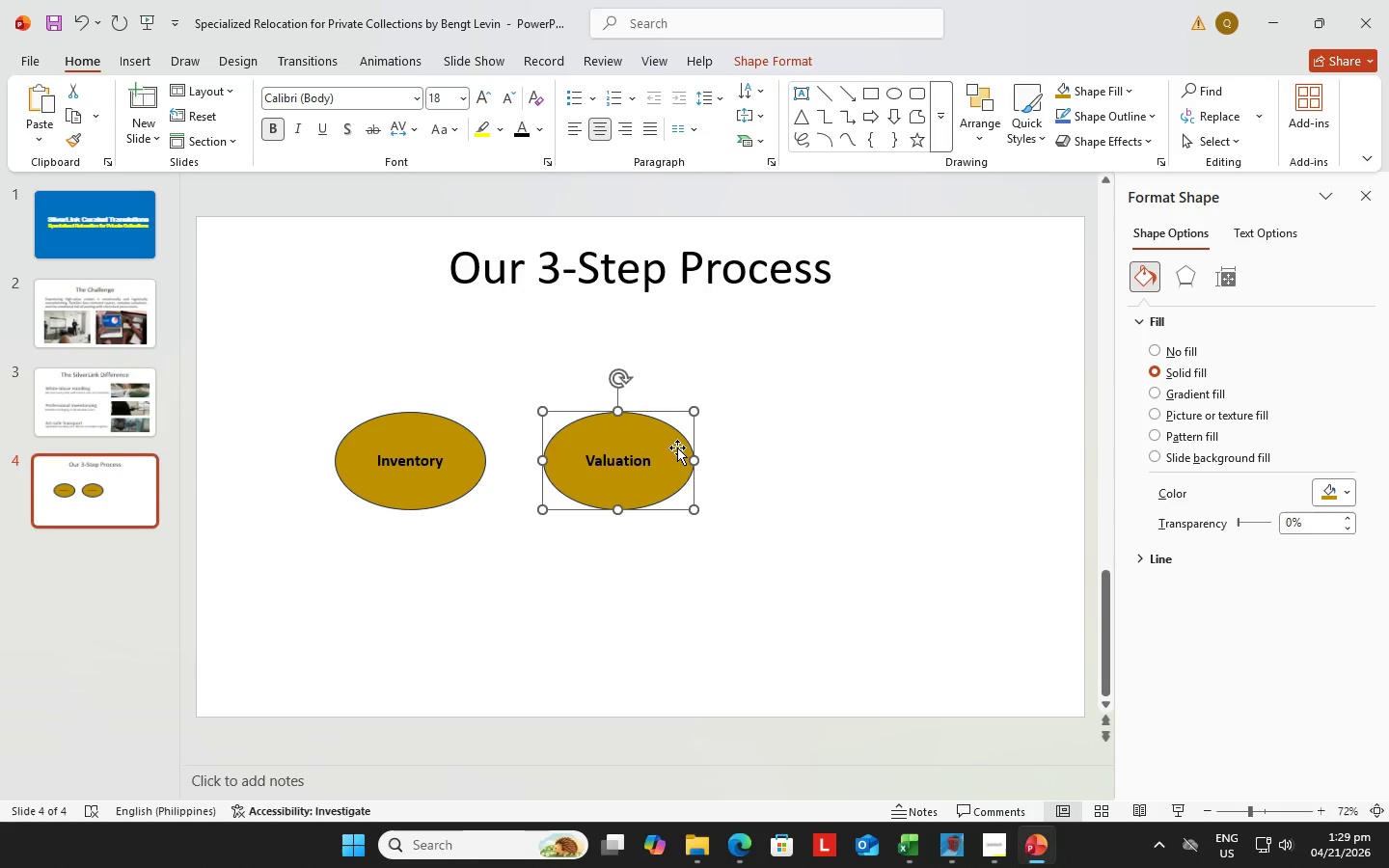 
hold_key(key=ControlLeft, duration=0.56)